 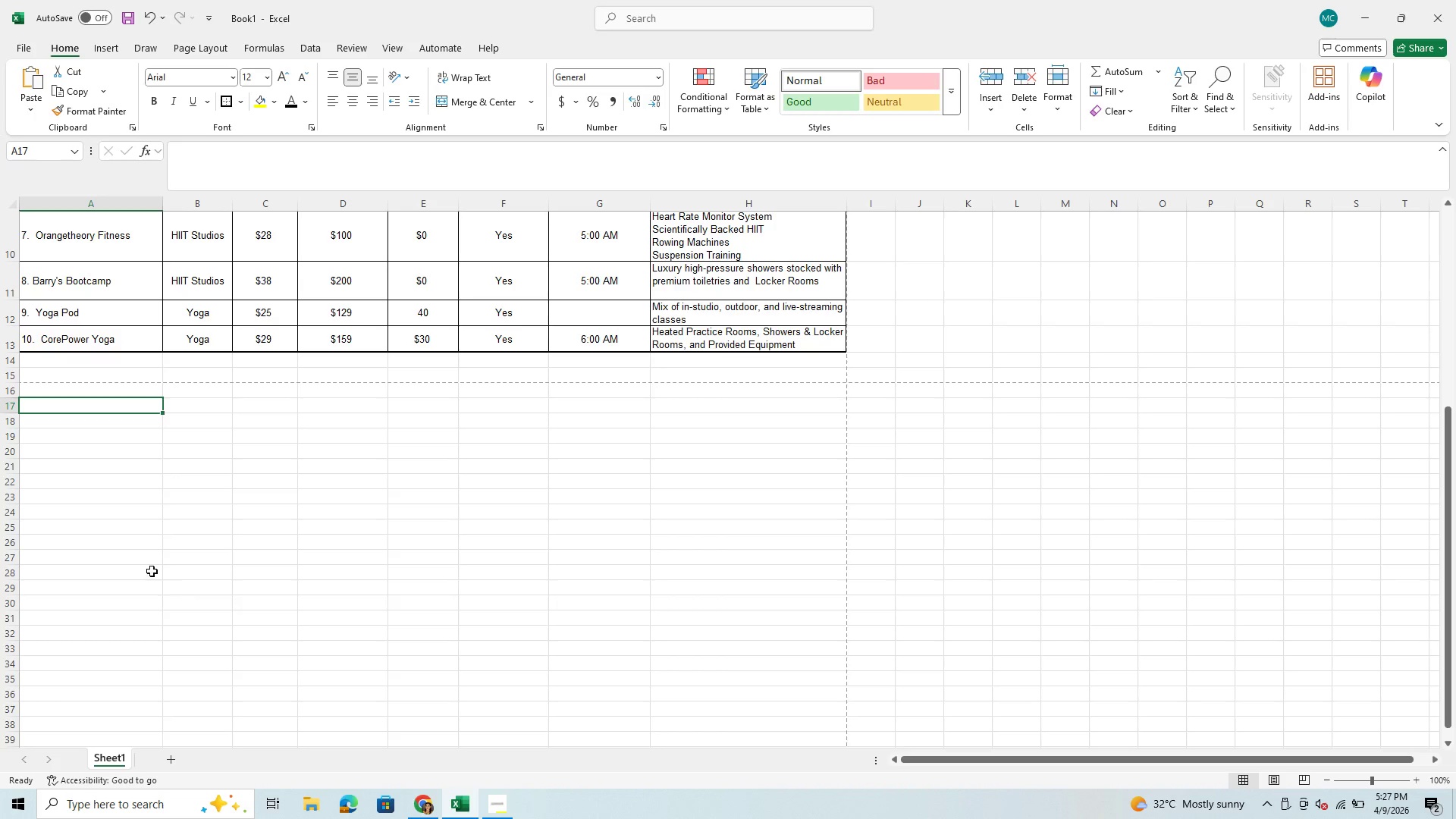 
key(Control+V)
 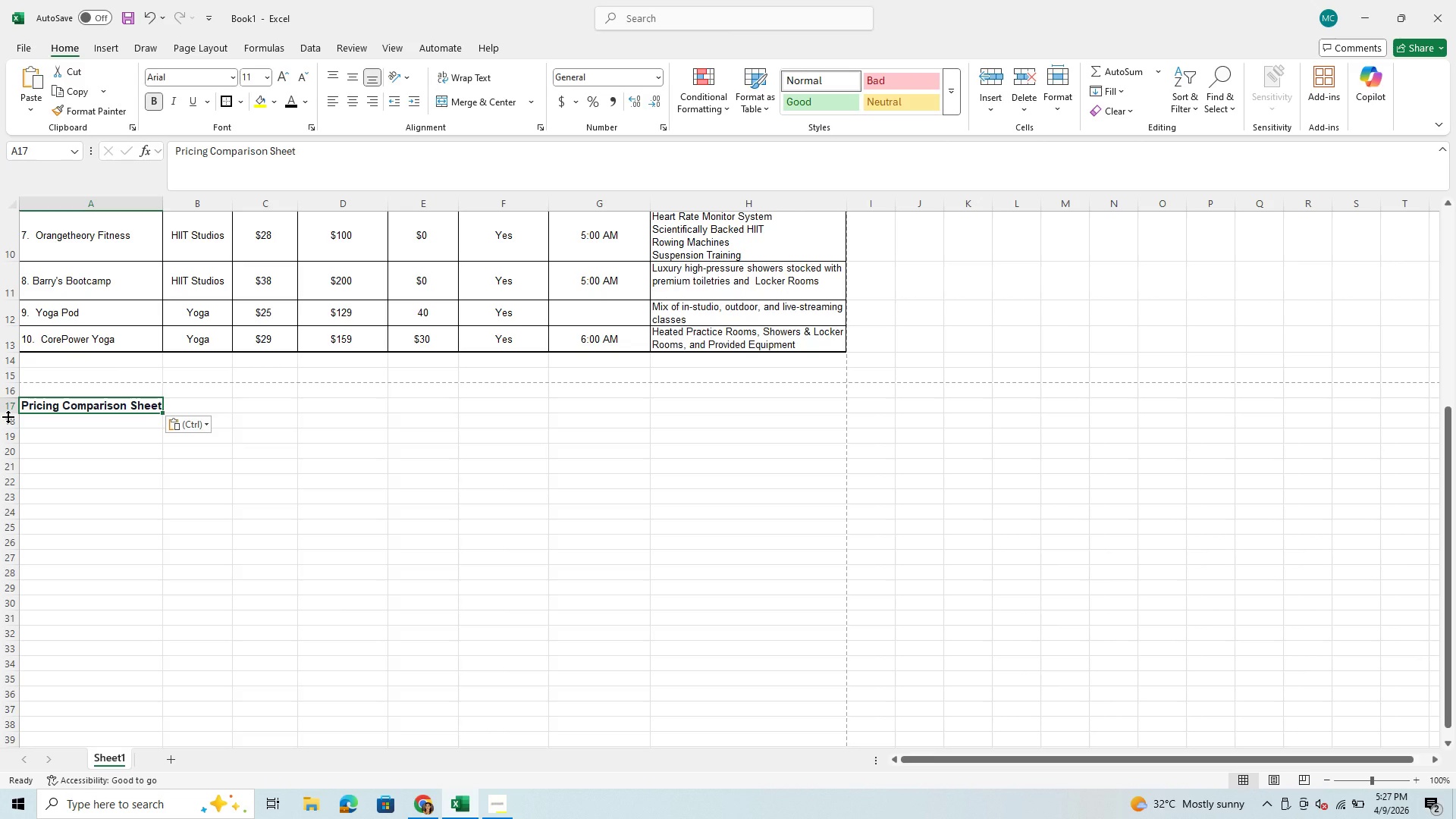 
left_click_drag(start_coordinate=[11, 410], to_coordinate=[11, 431])
 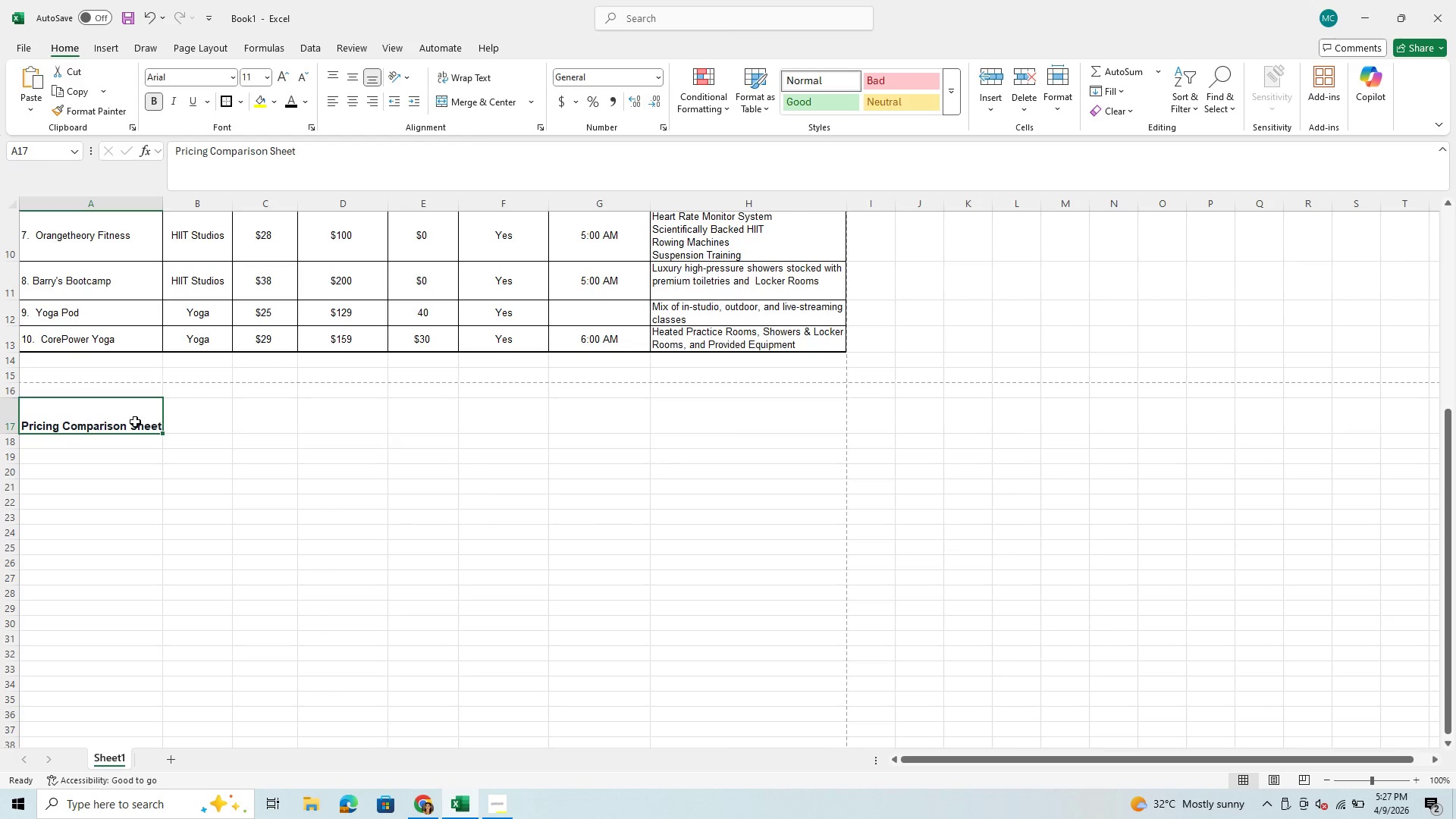 
left_click_drag(start_coordinate=[55, 416], to_coordinate=[247, 412])
 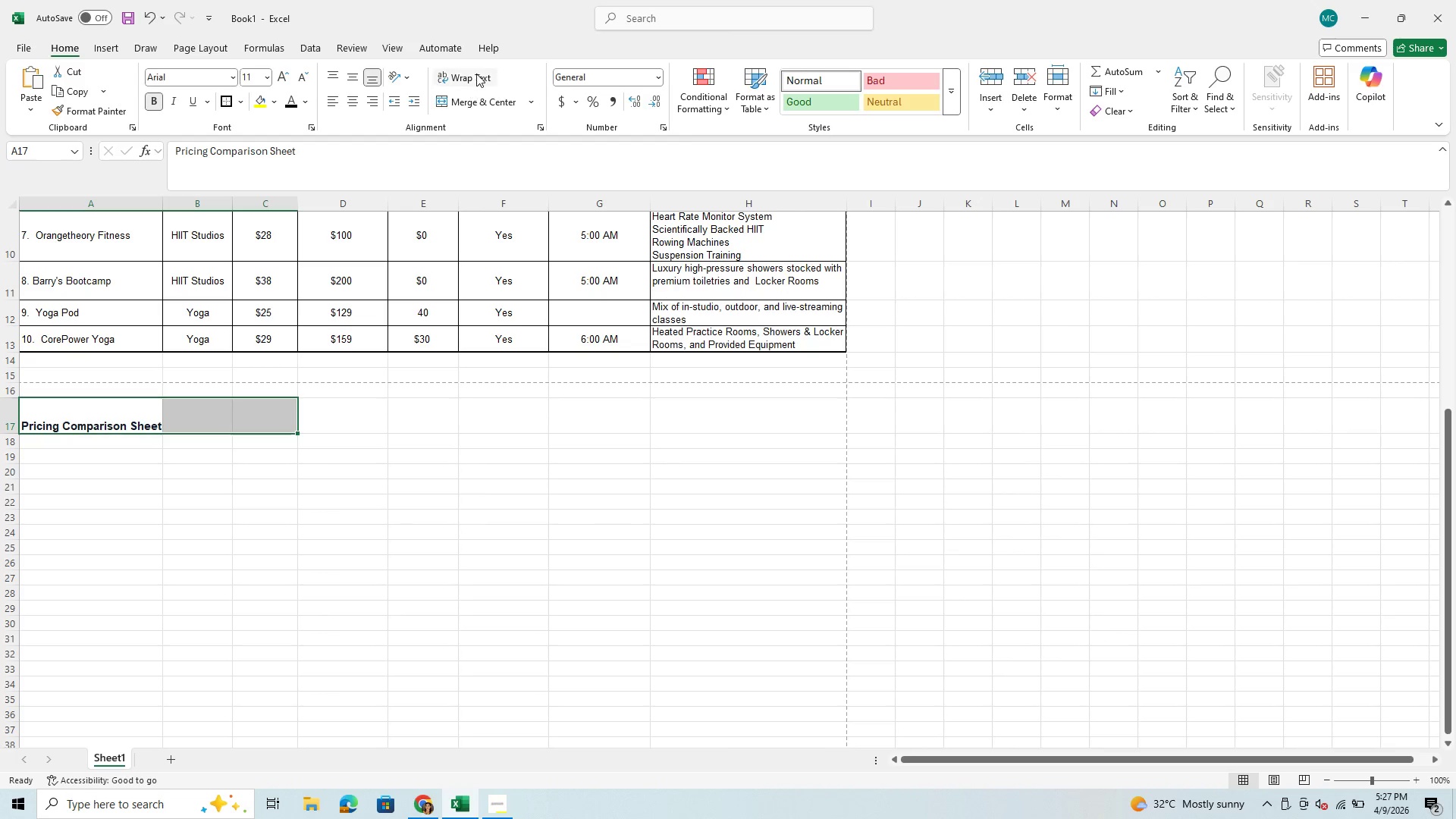 
left_click([476, 74])
 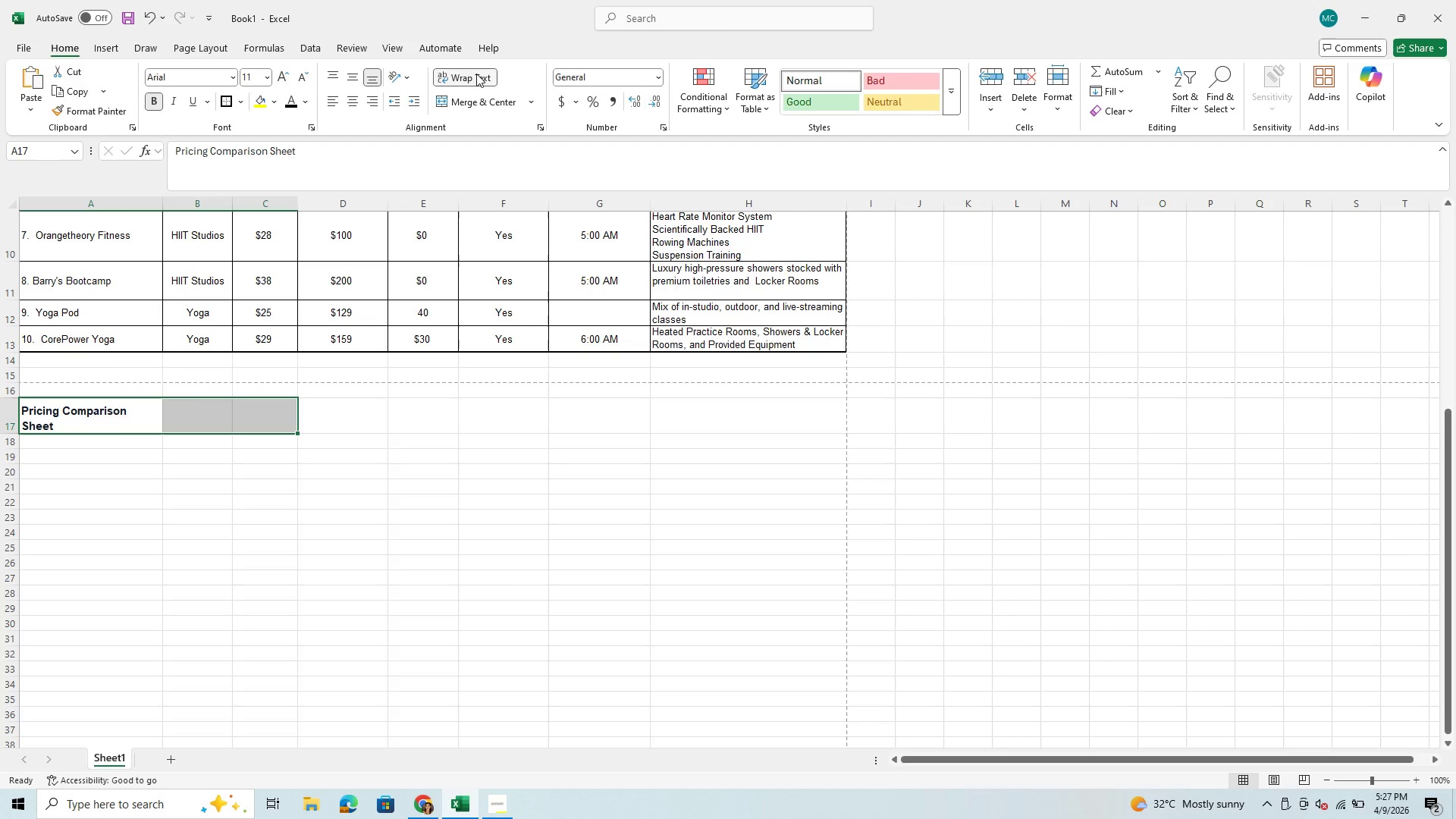 
left_click([476, 74])
 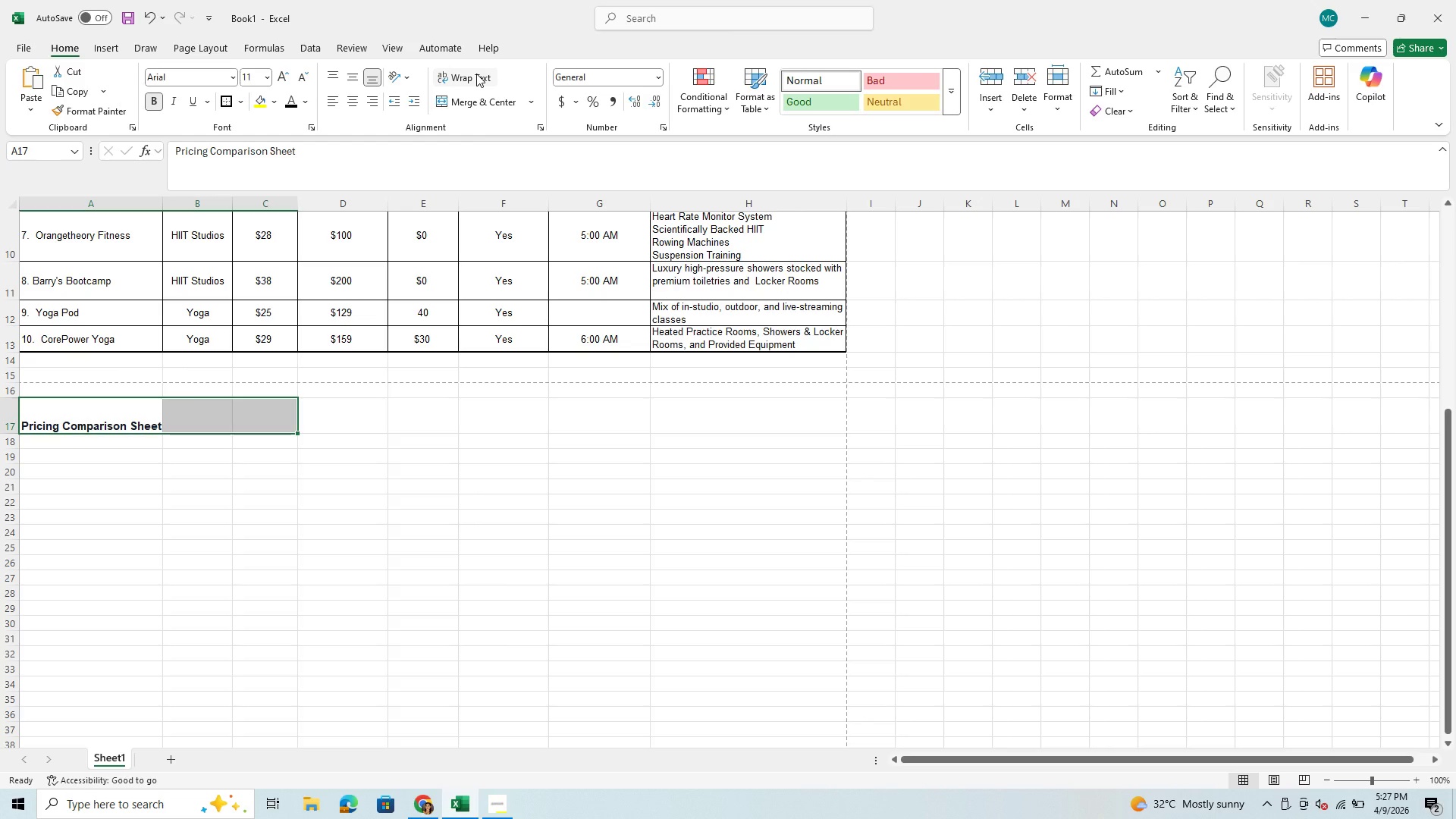 
left_click([476, 74])
 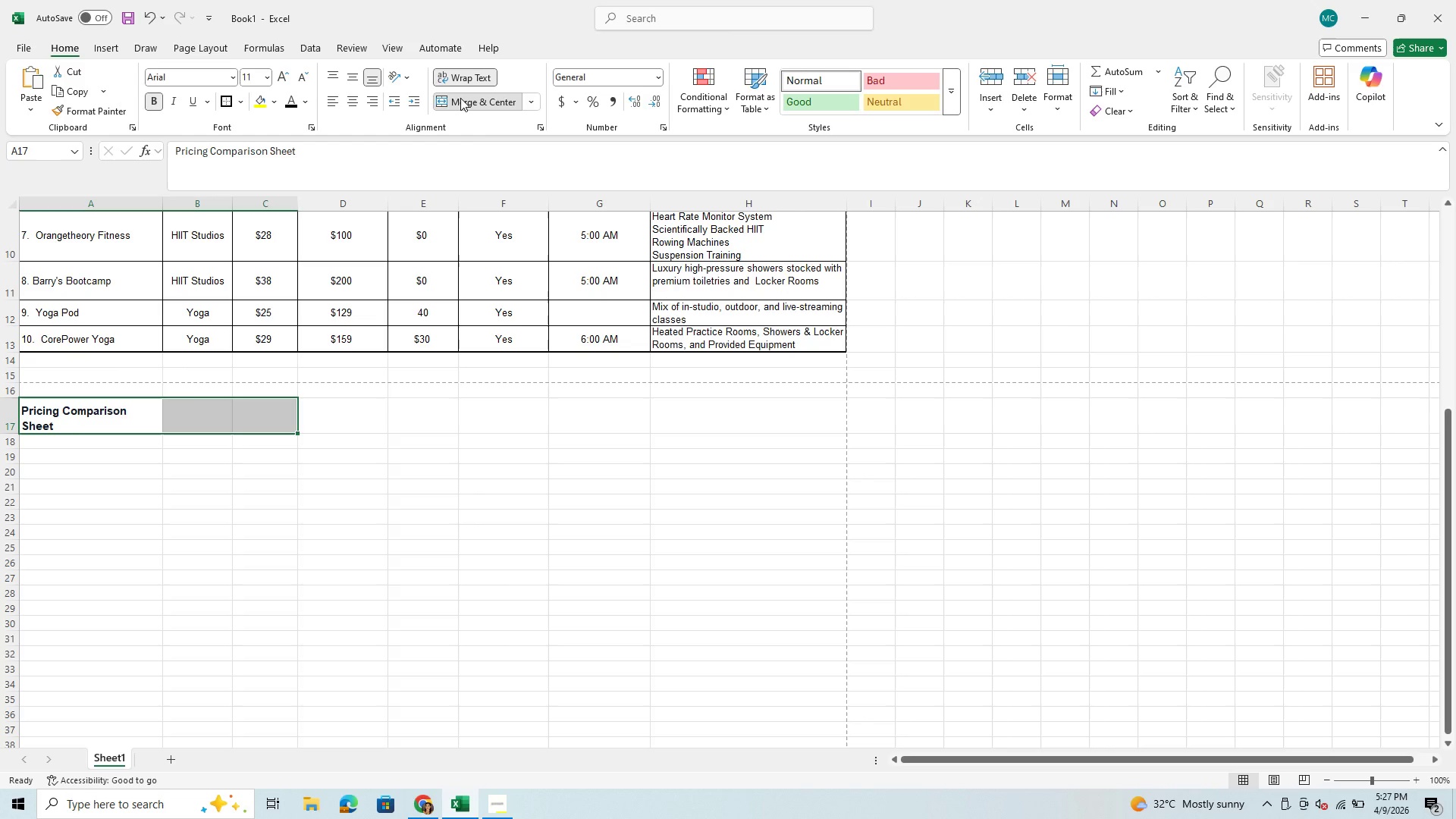 
left_click([460, 98])
 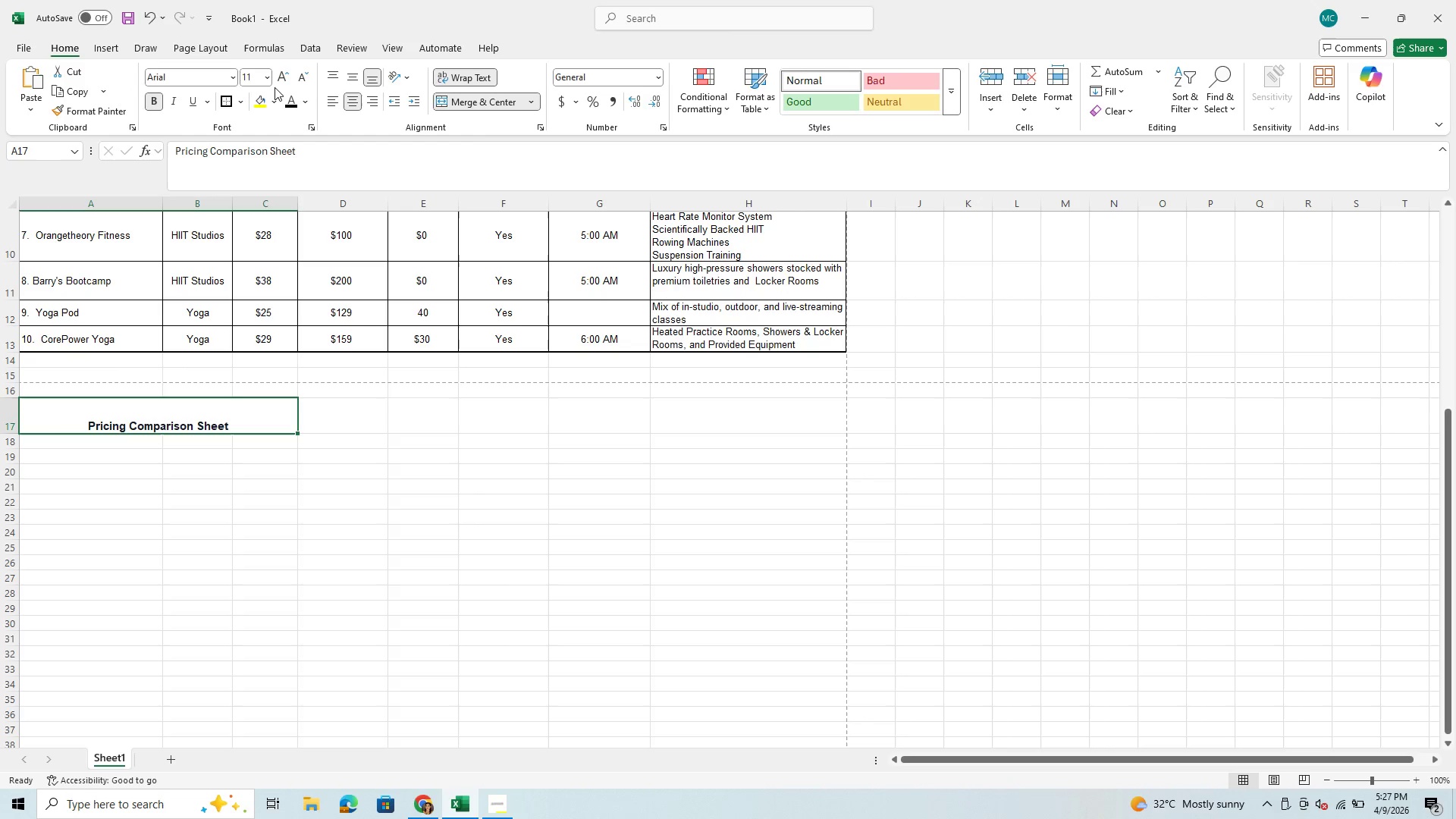 
left_click([269, 77])
 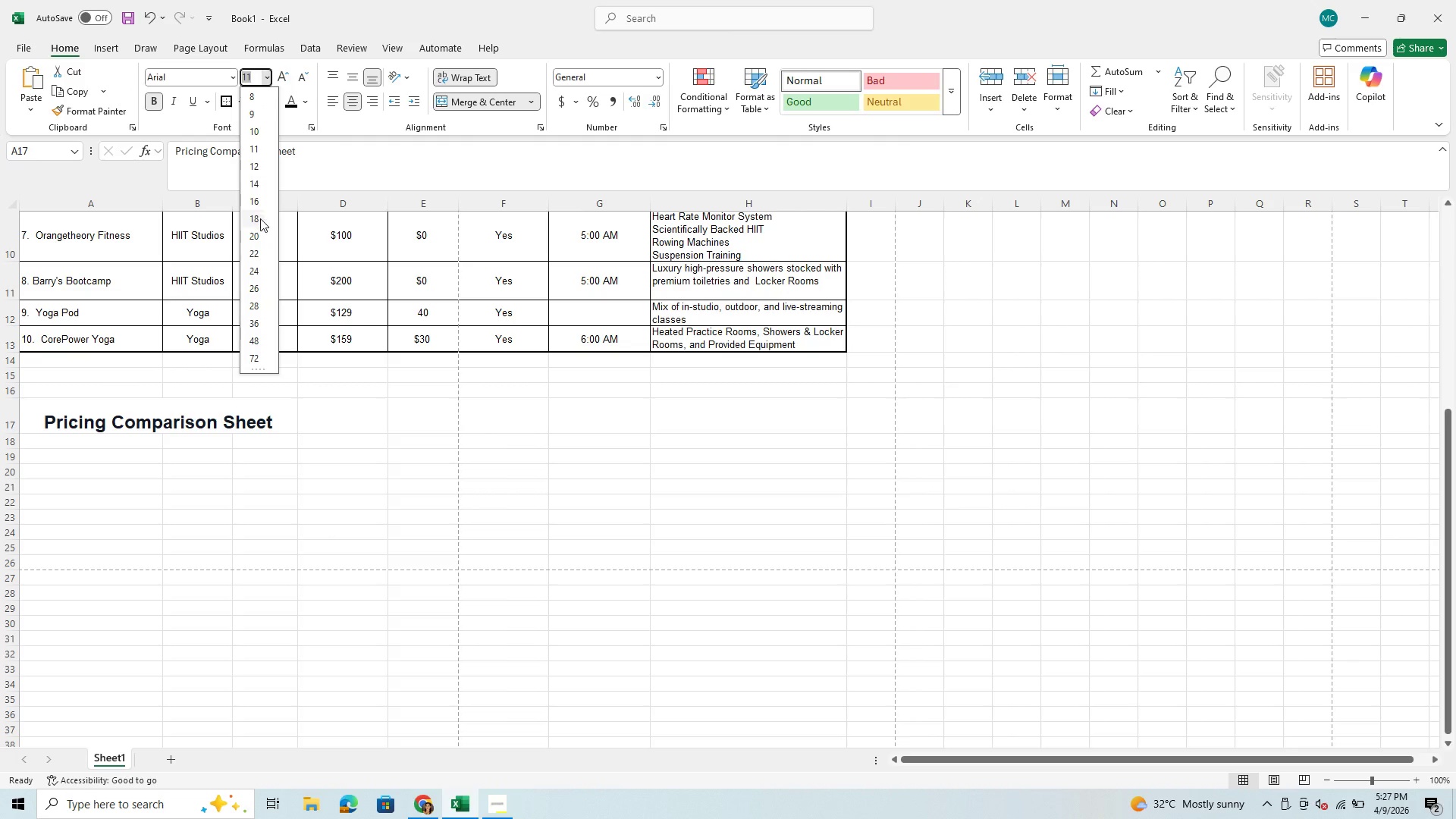 
wait(8.86)
 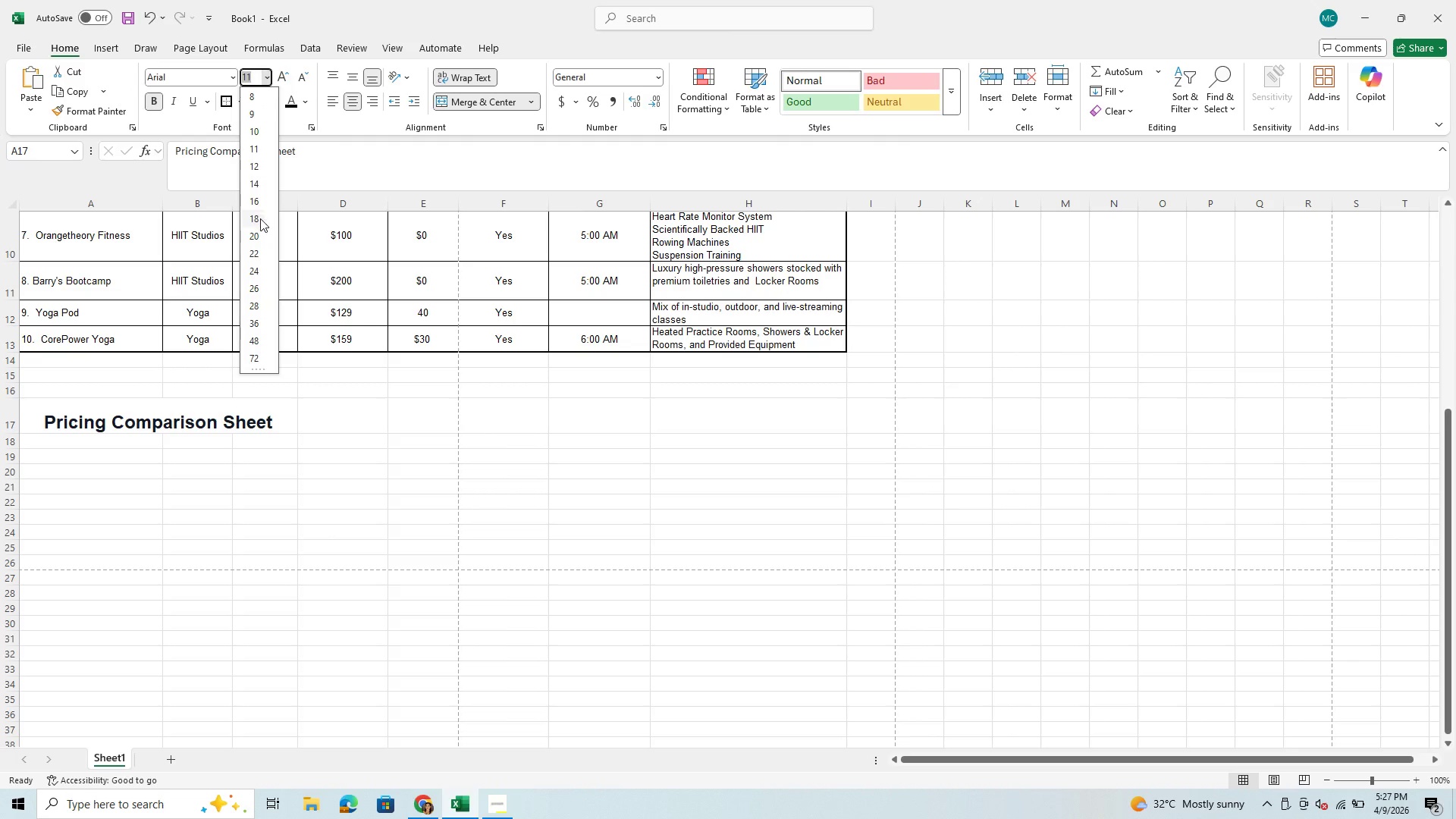 
left_click([251, 228])
 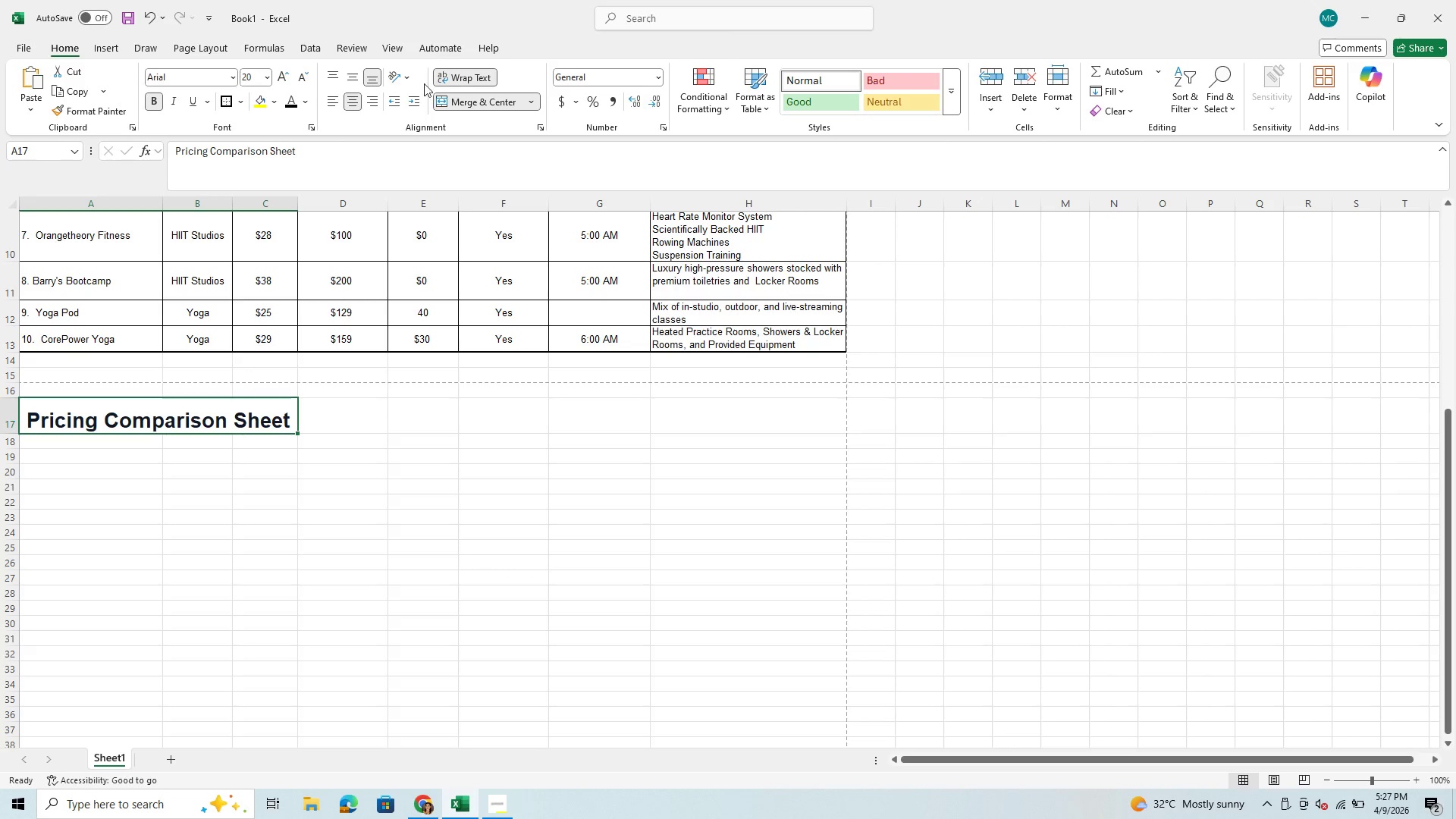 
left_click([320, 469])
 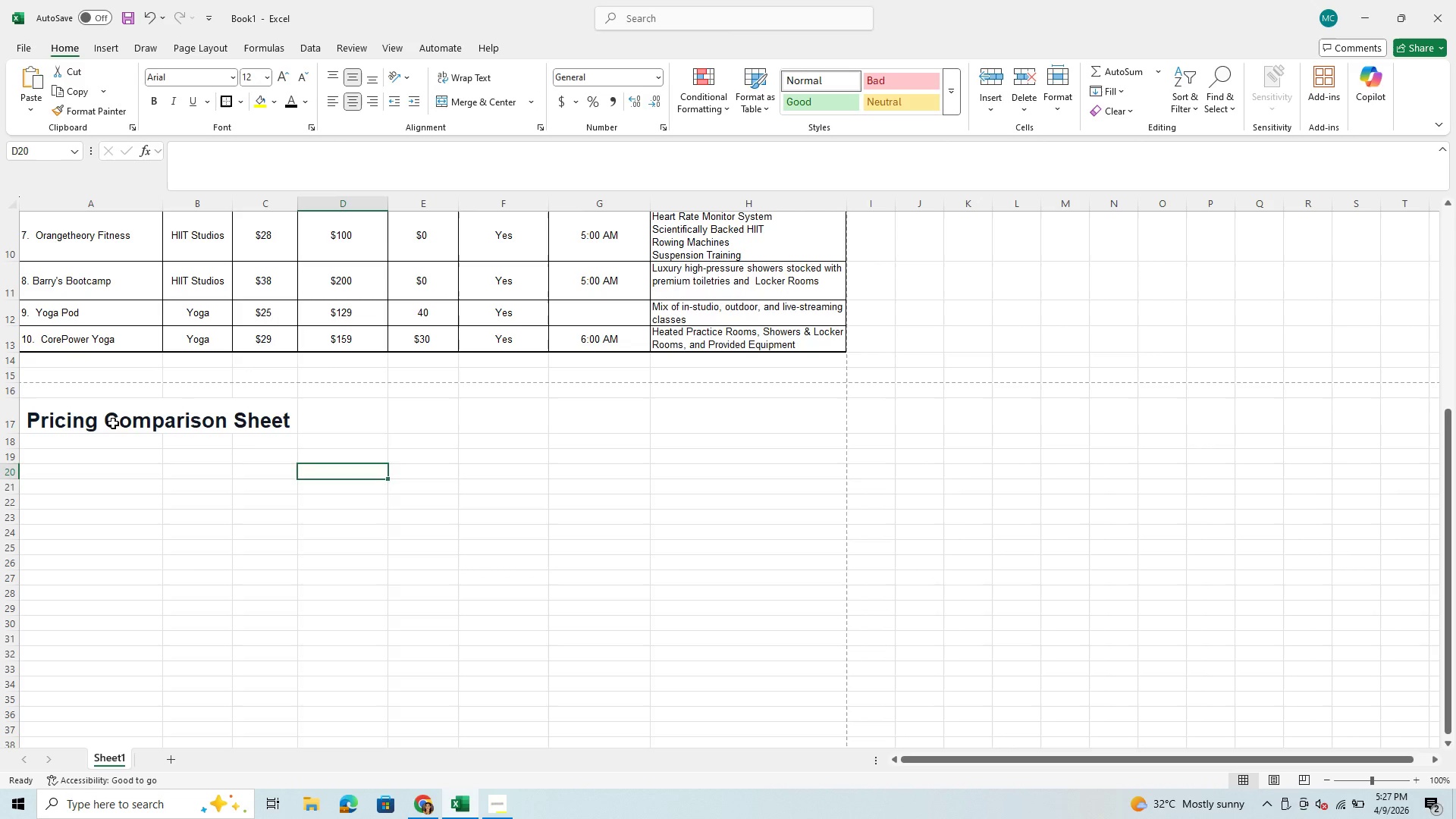 
left_click([113, 423])
 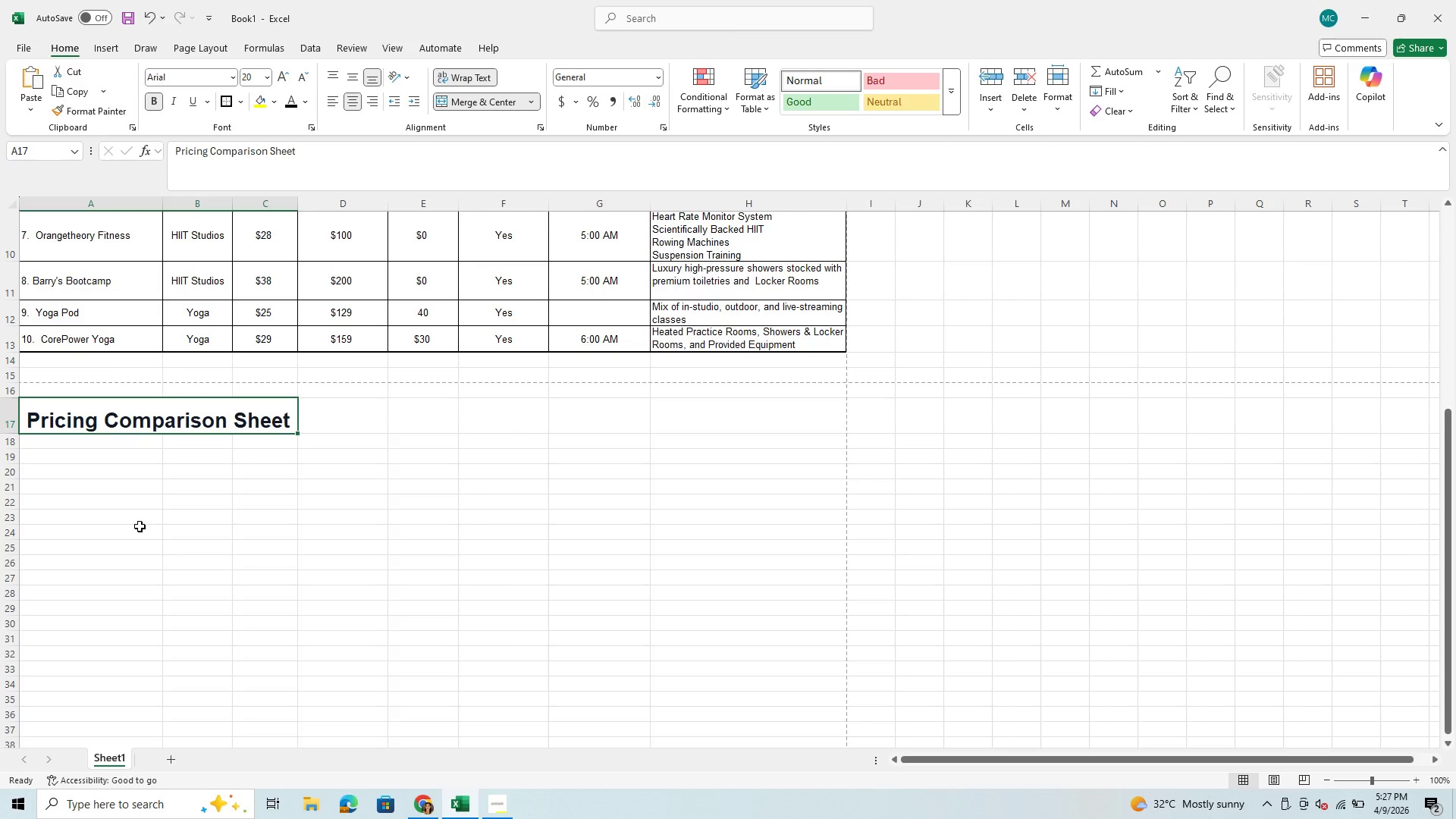 
scroll: coordinate [123, 475], scroll_direction: down, amount: 2.0
 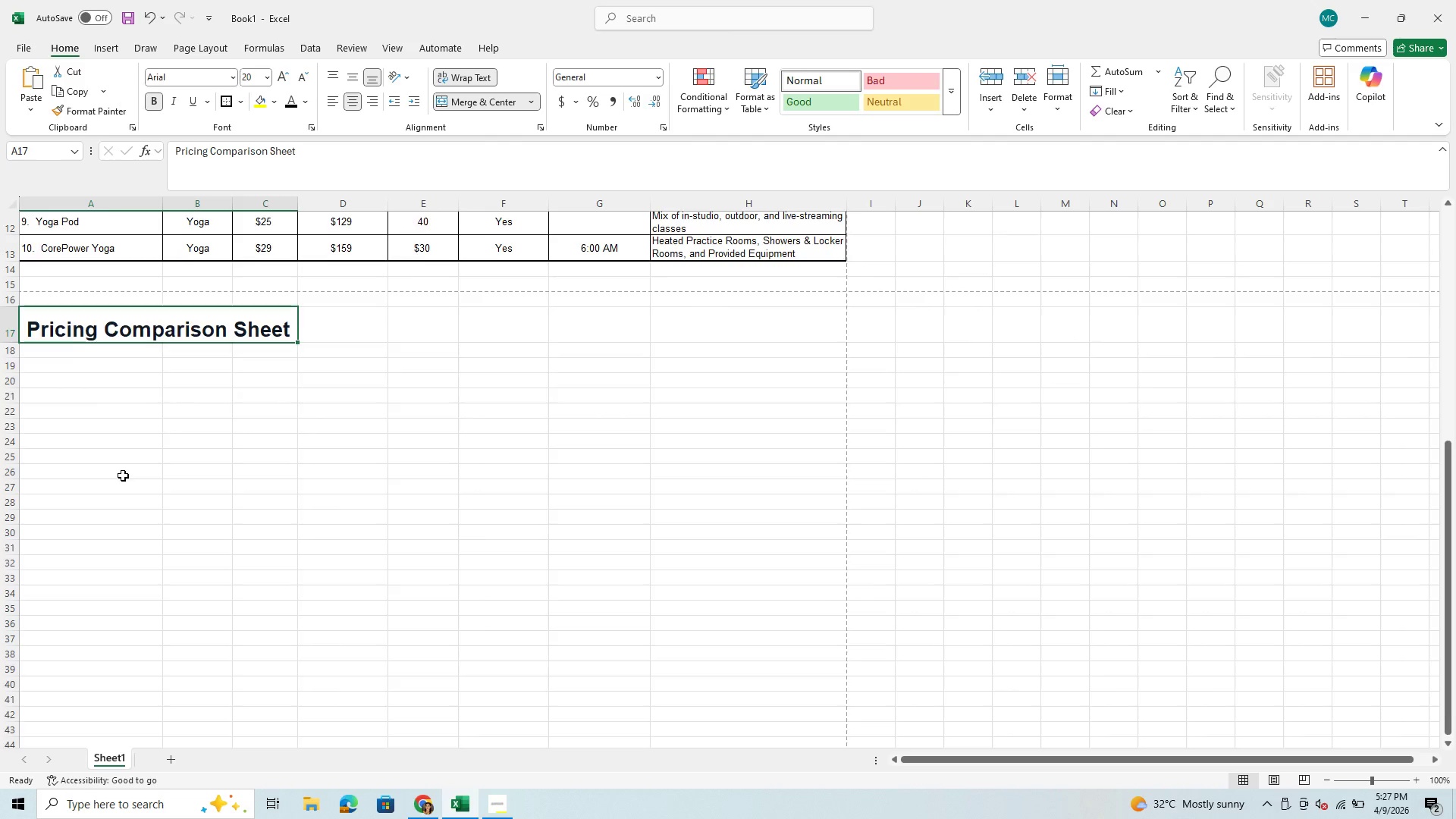 
scroll: coordinate [123, 475], scroll_direction: up, amount: 1.0
 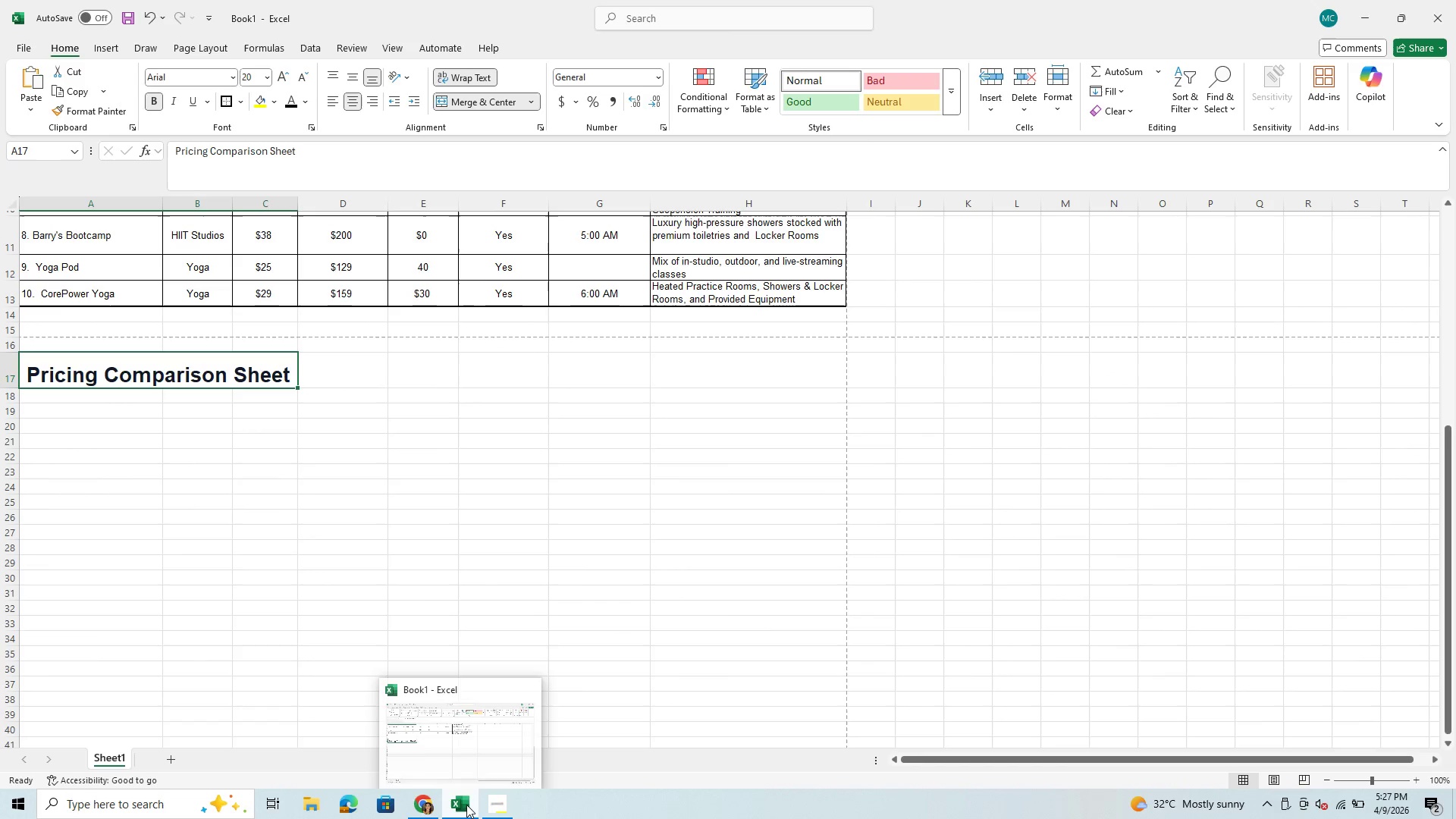 
left_click([494, 805])